 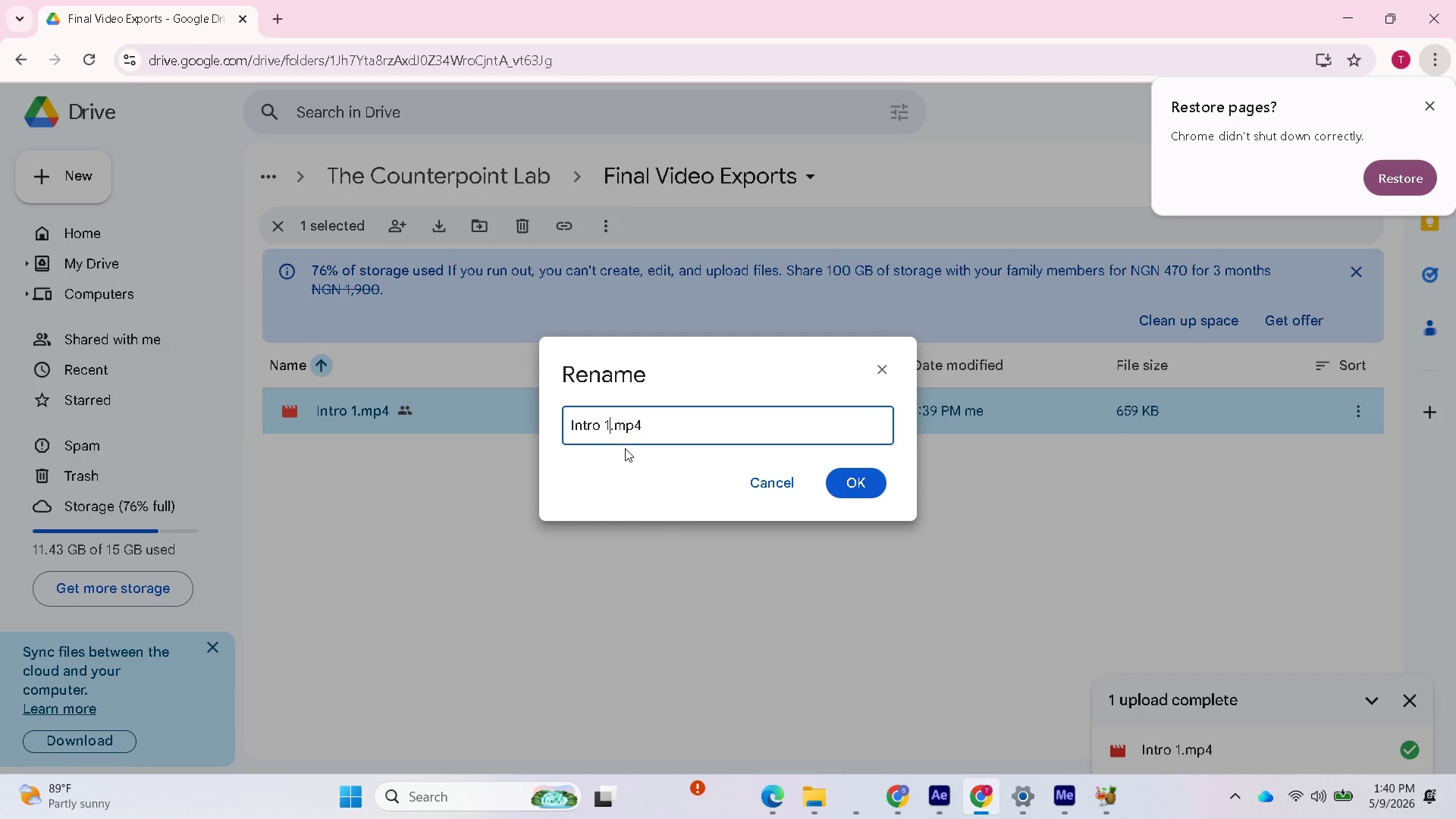 
key(Backspace)
 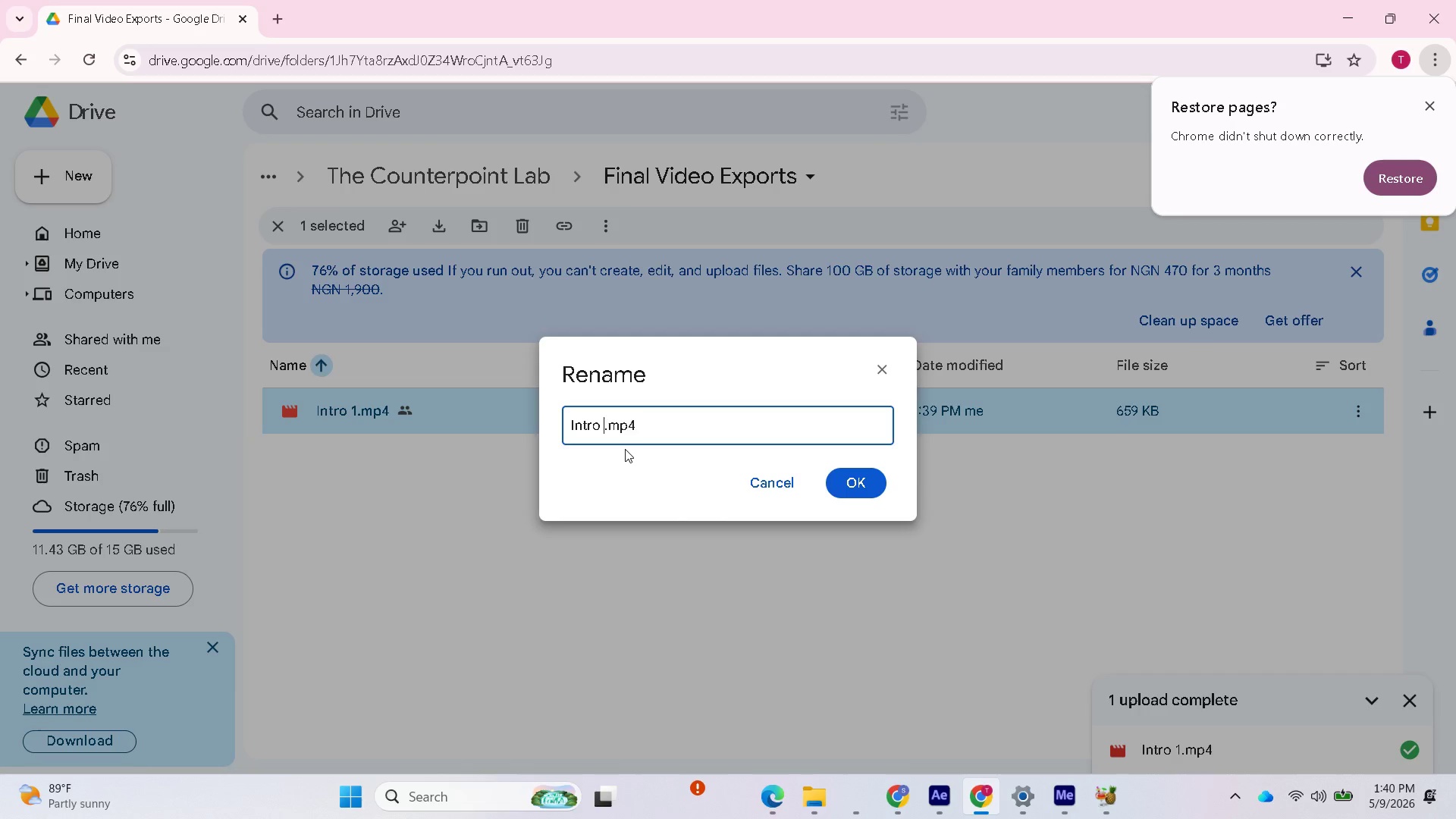 
key(Backspace)
 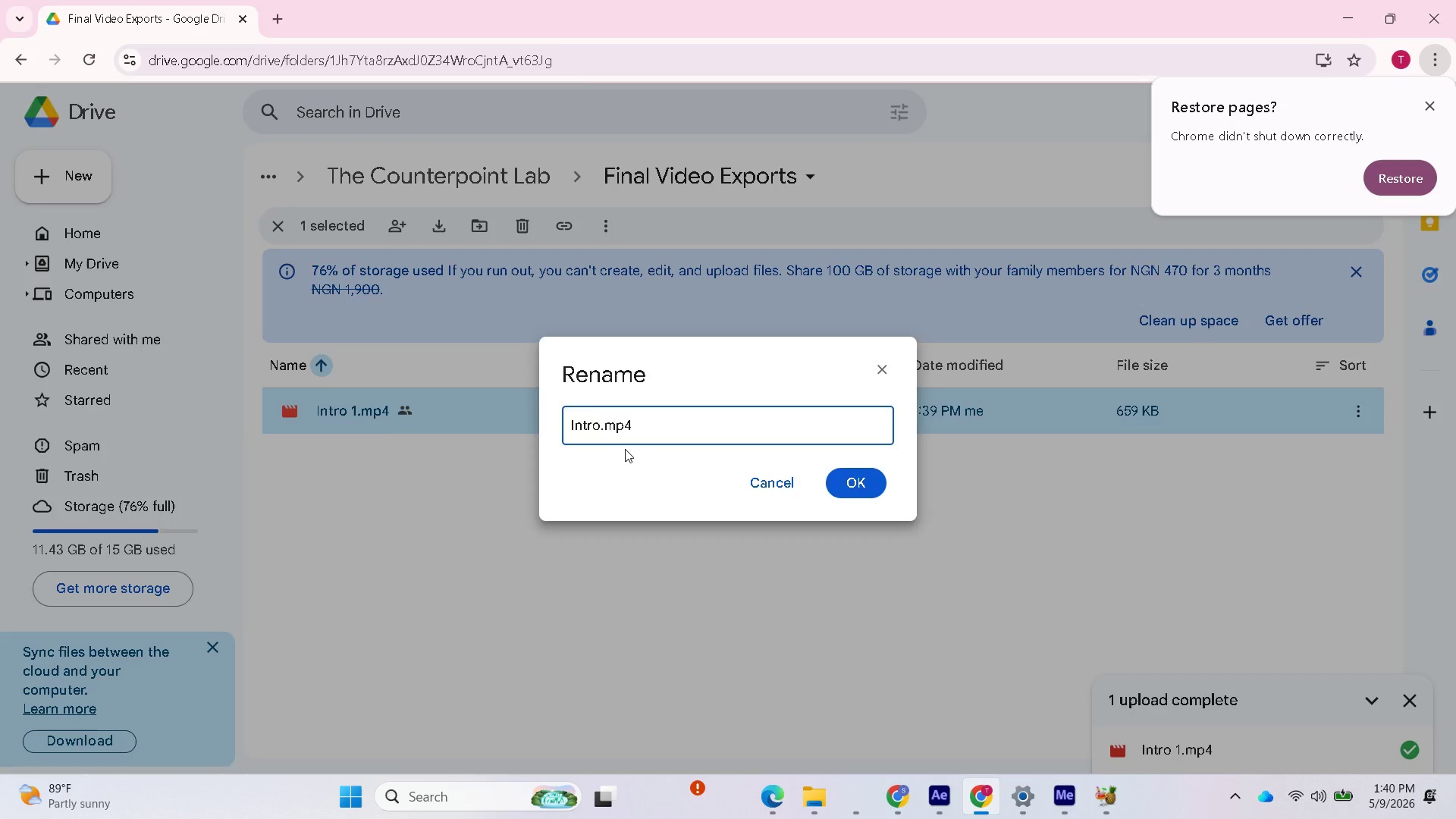 
key(Enter)
 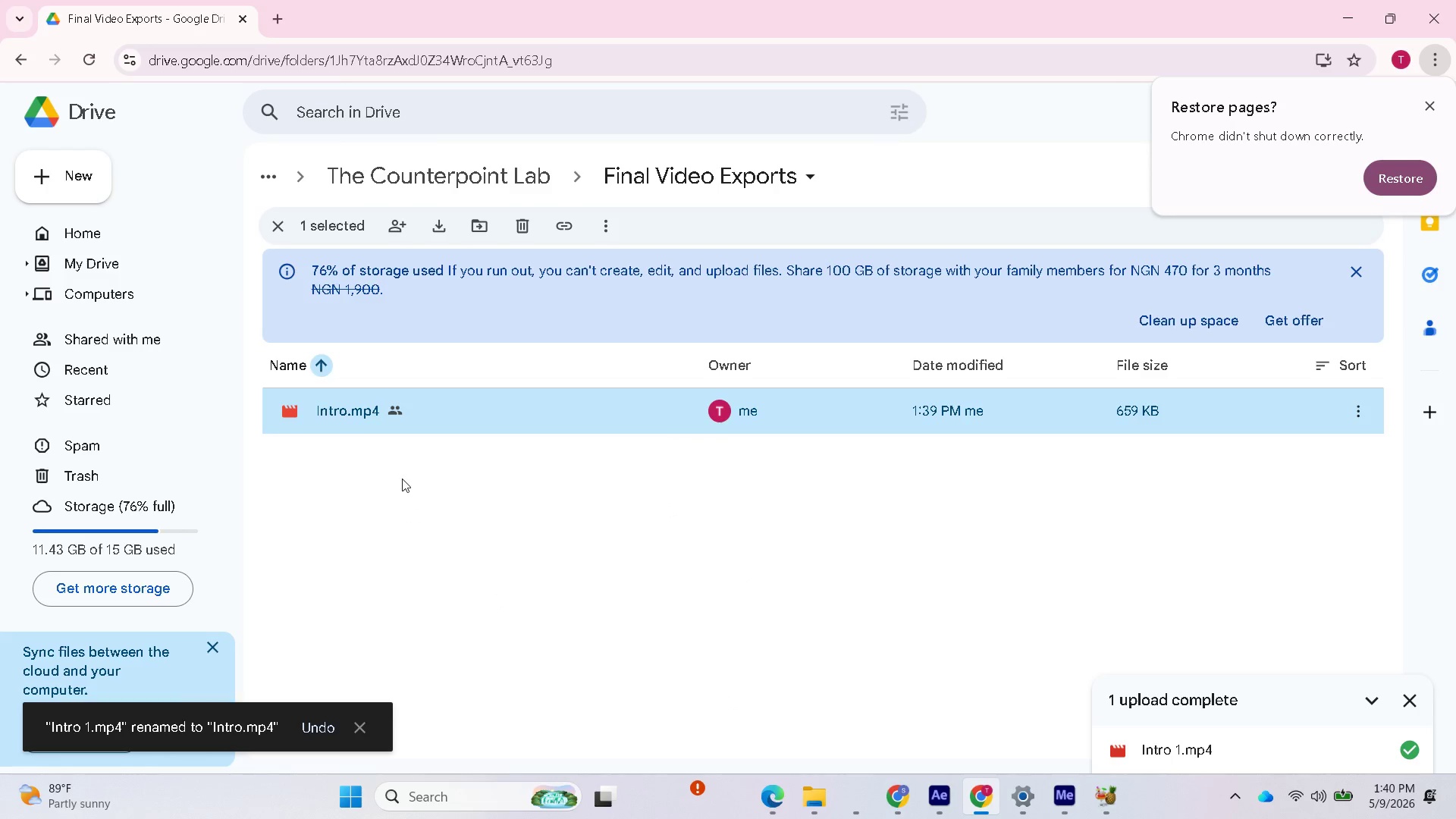 
double_click([397, 421])
 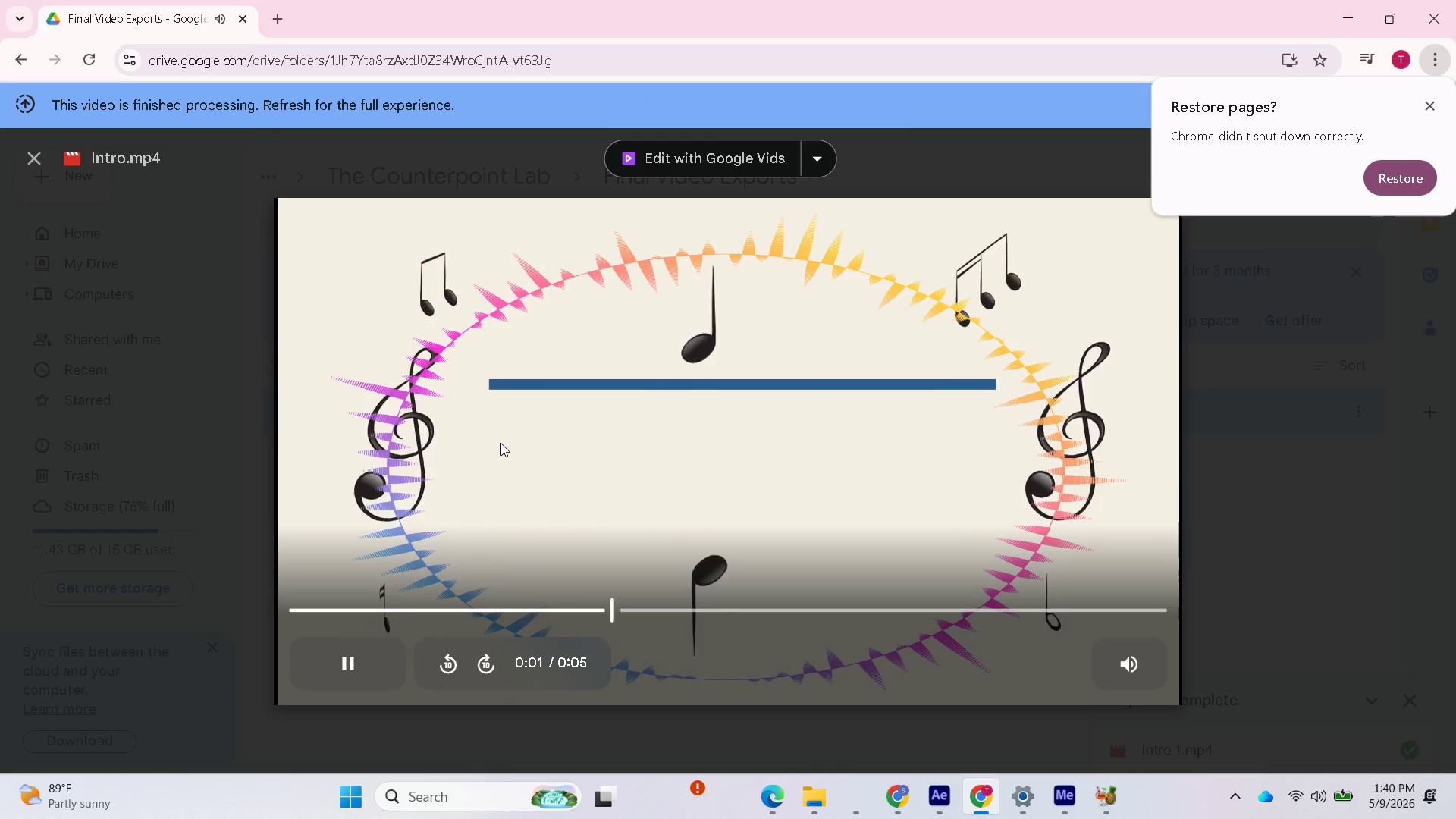 
wait(8.24)
 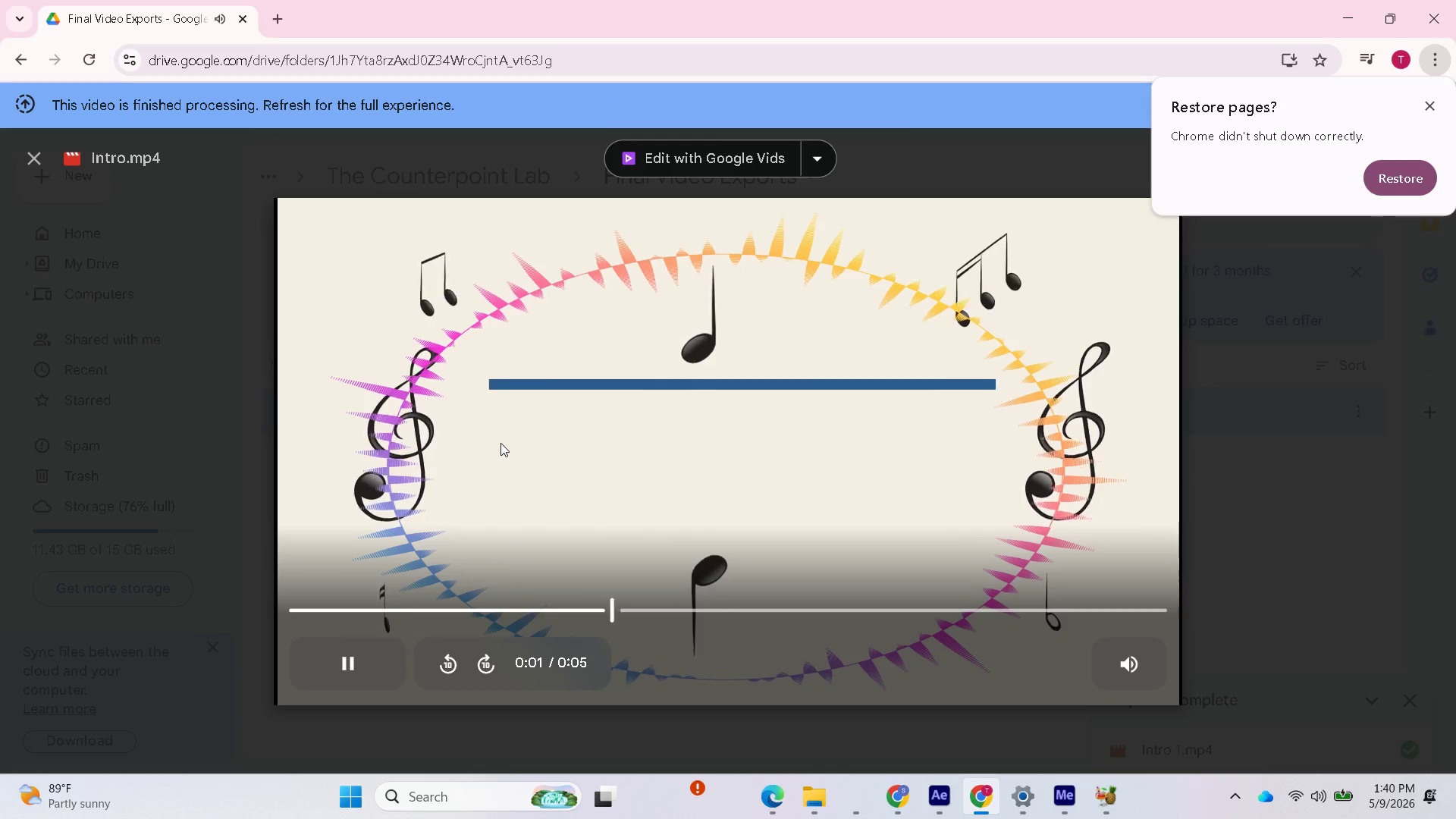 
left_click([40, 178])
 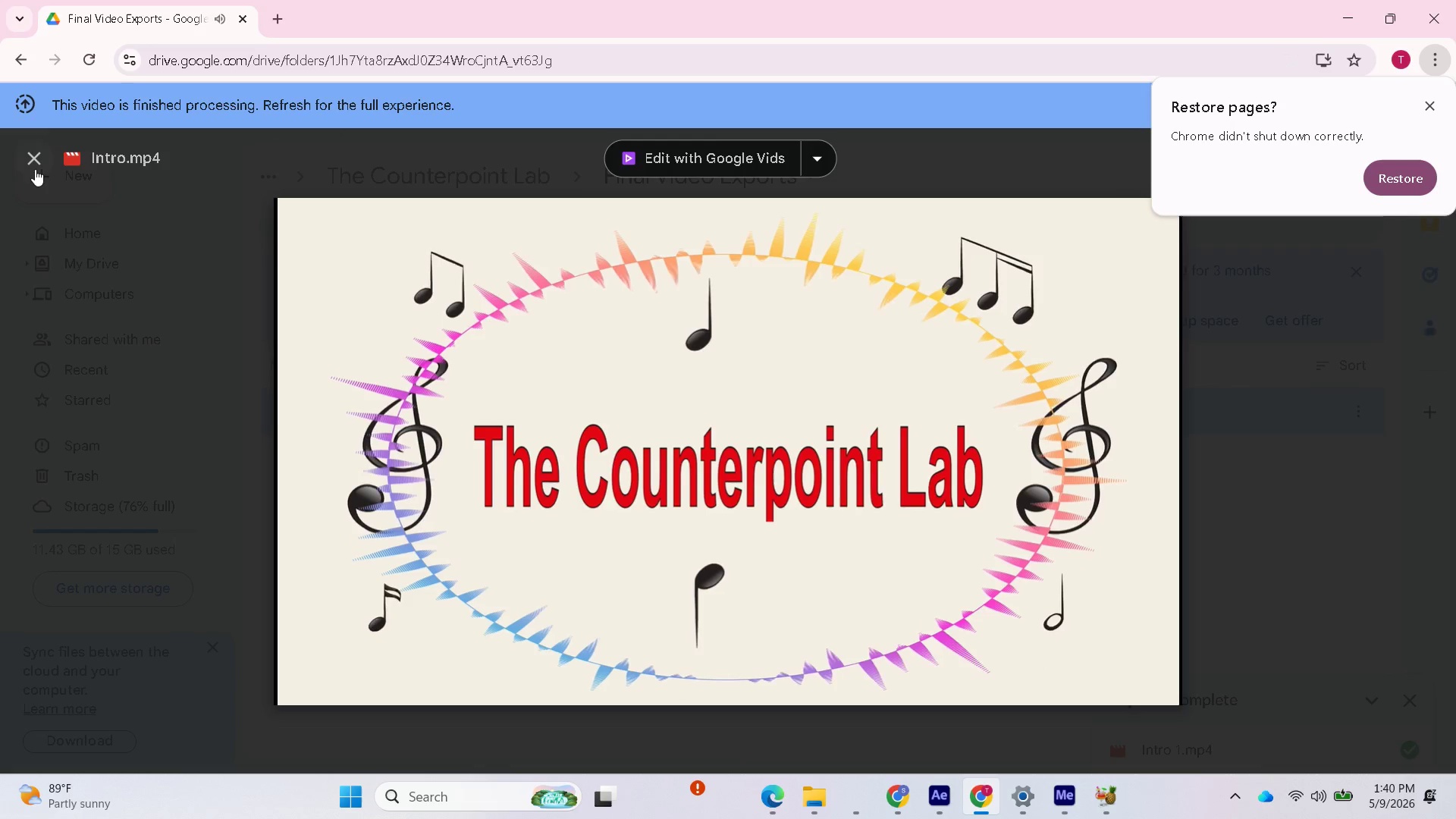 
left_click([34, 165])
 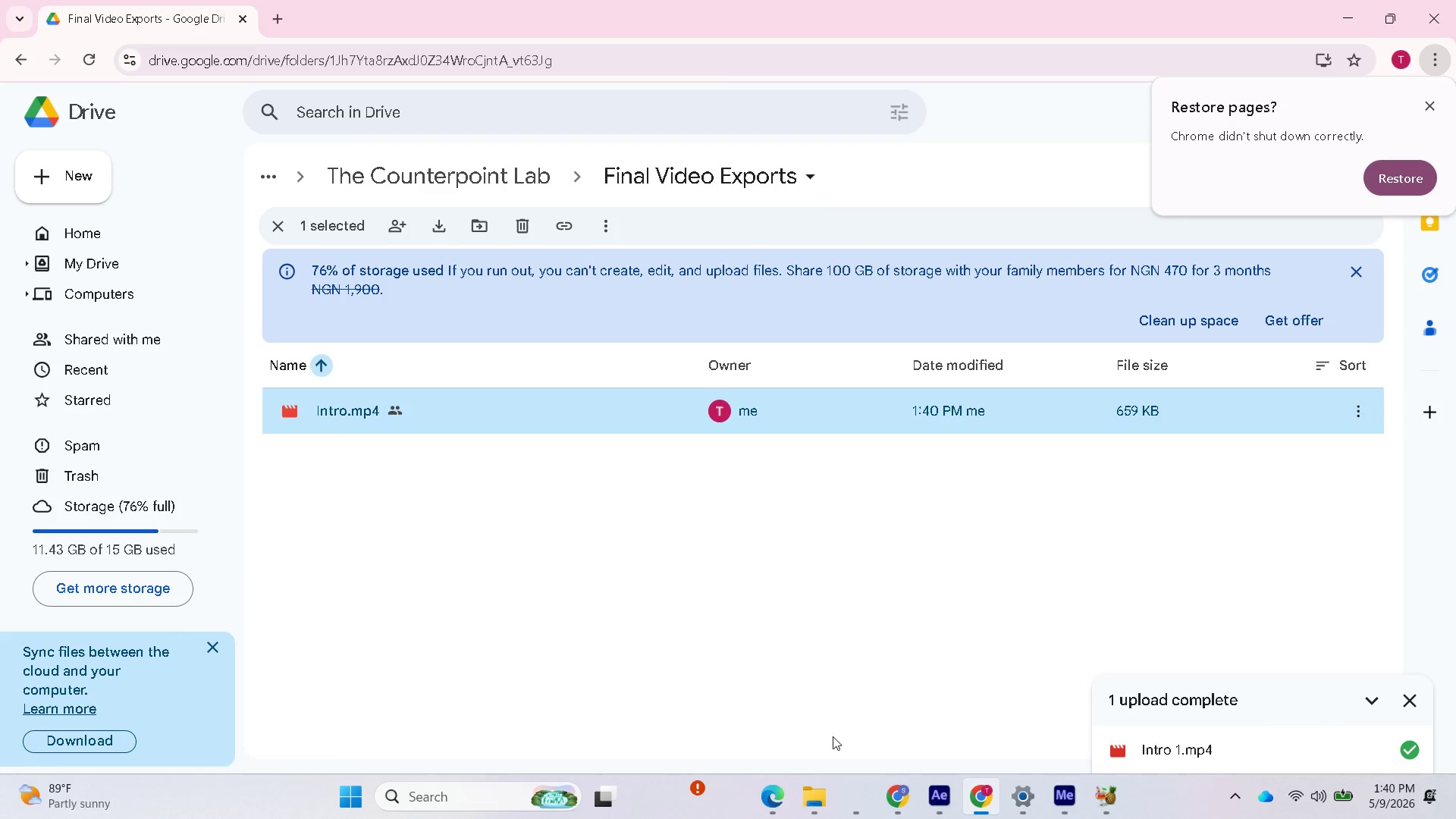 
left_click([892, 733])
 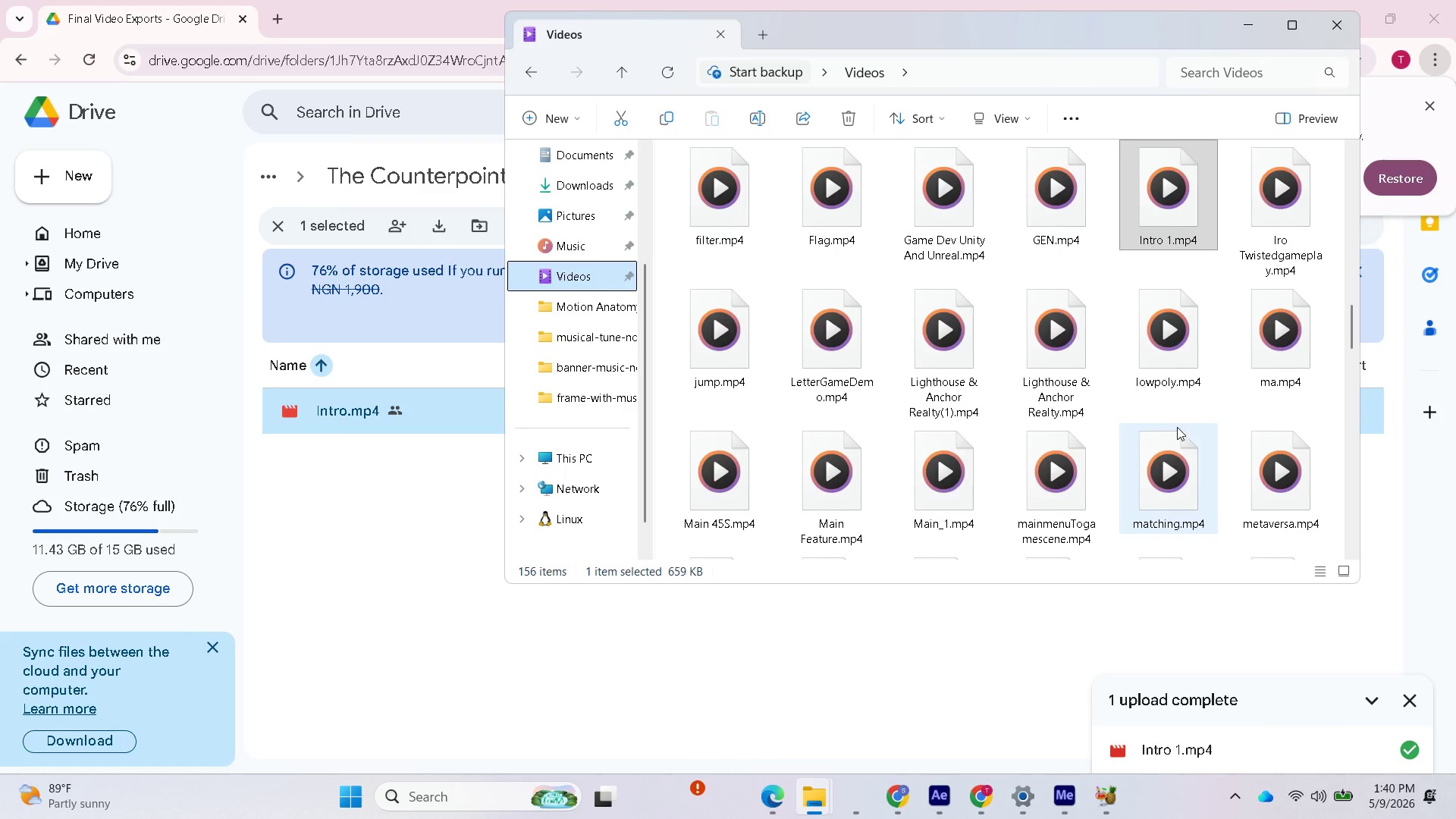 
scroll: coordinate [1110, 479], scroll_direction: down, amount: 3.0
 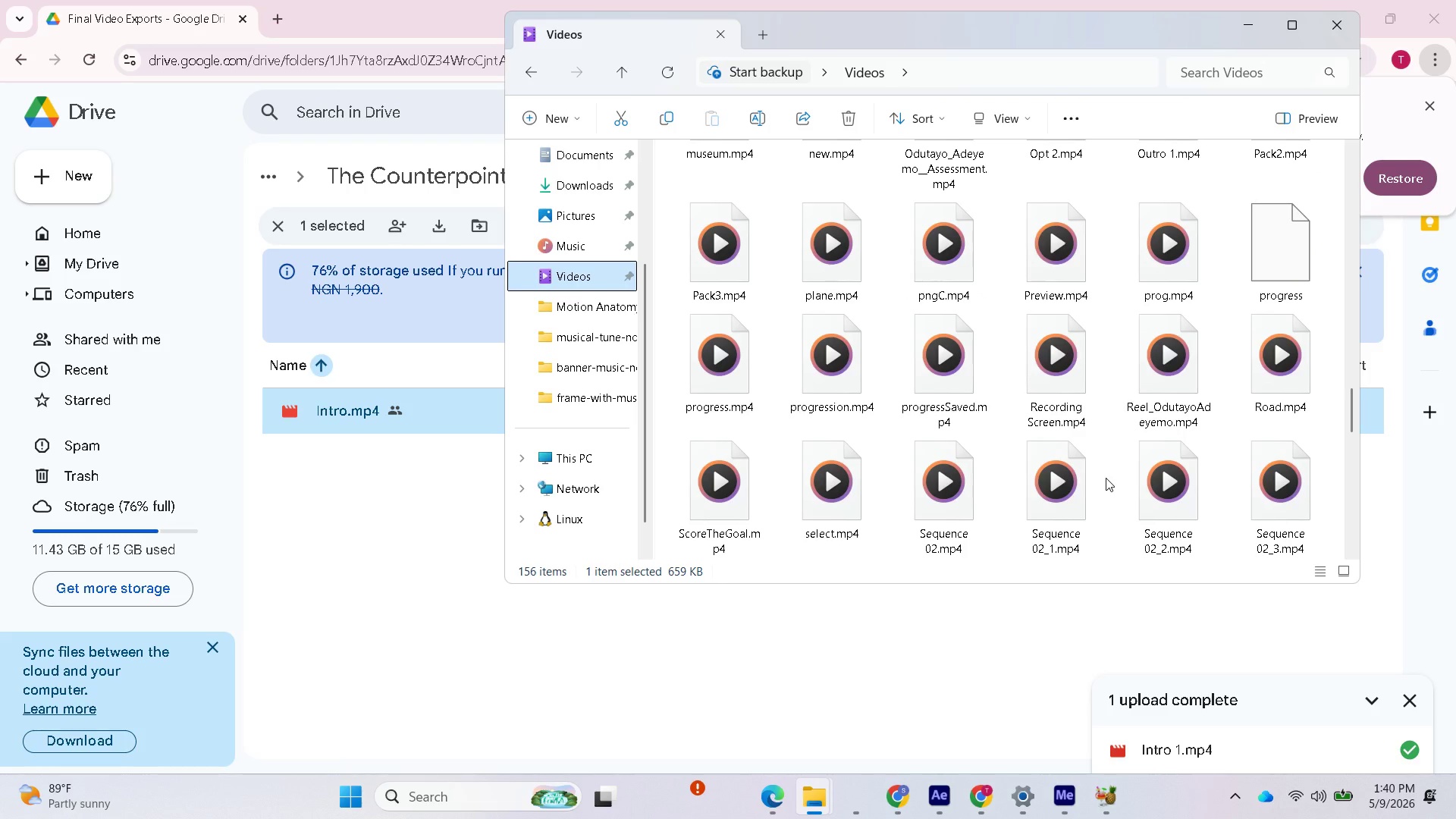 
scroll: coordinate [1105, 478], scroll_direction: up, amount: 1.0
 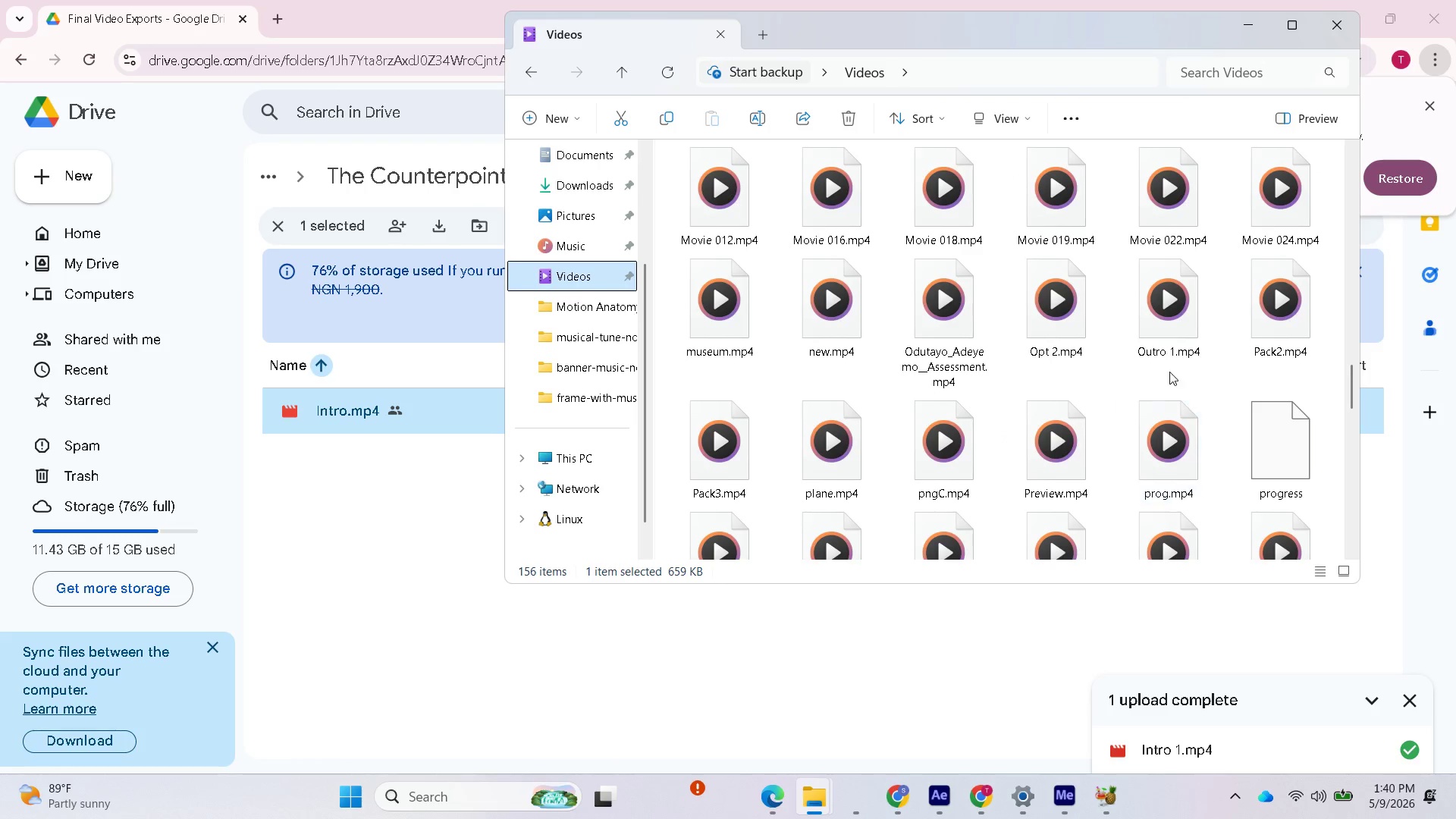 
left_click_drag(start_coordinate=[1168, 350], to_coordinate=[364, 551])
 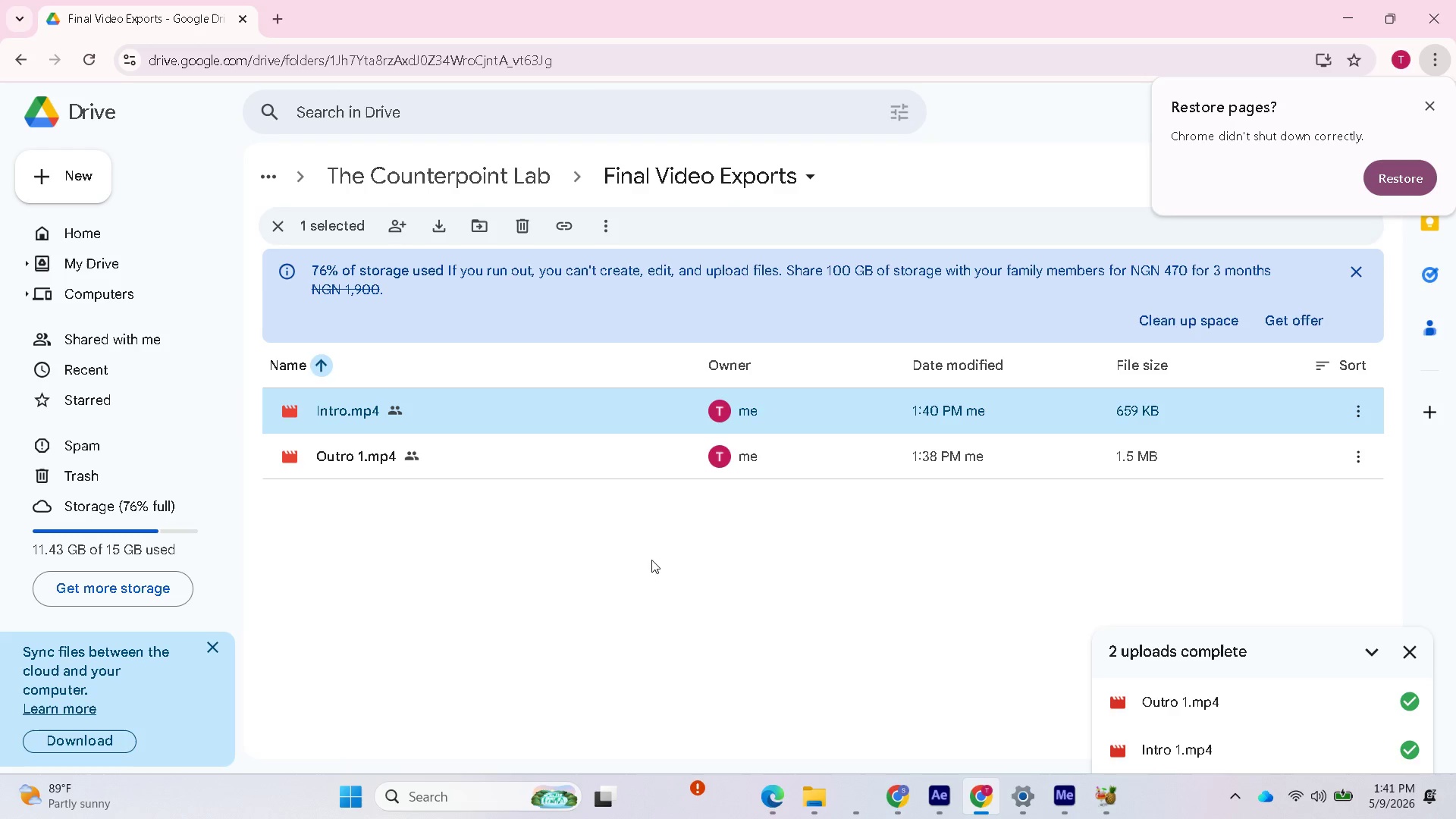 
left_click([337, 454])
 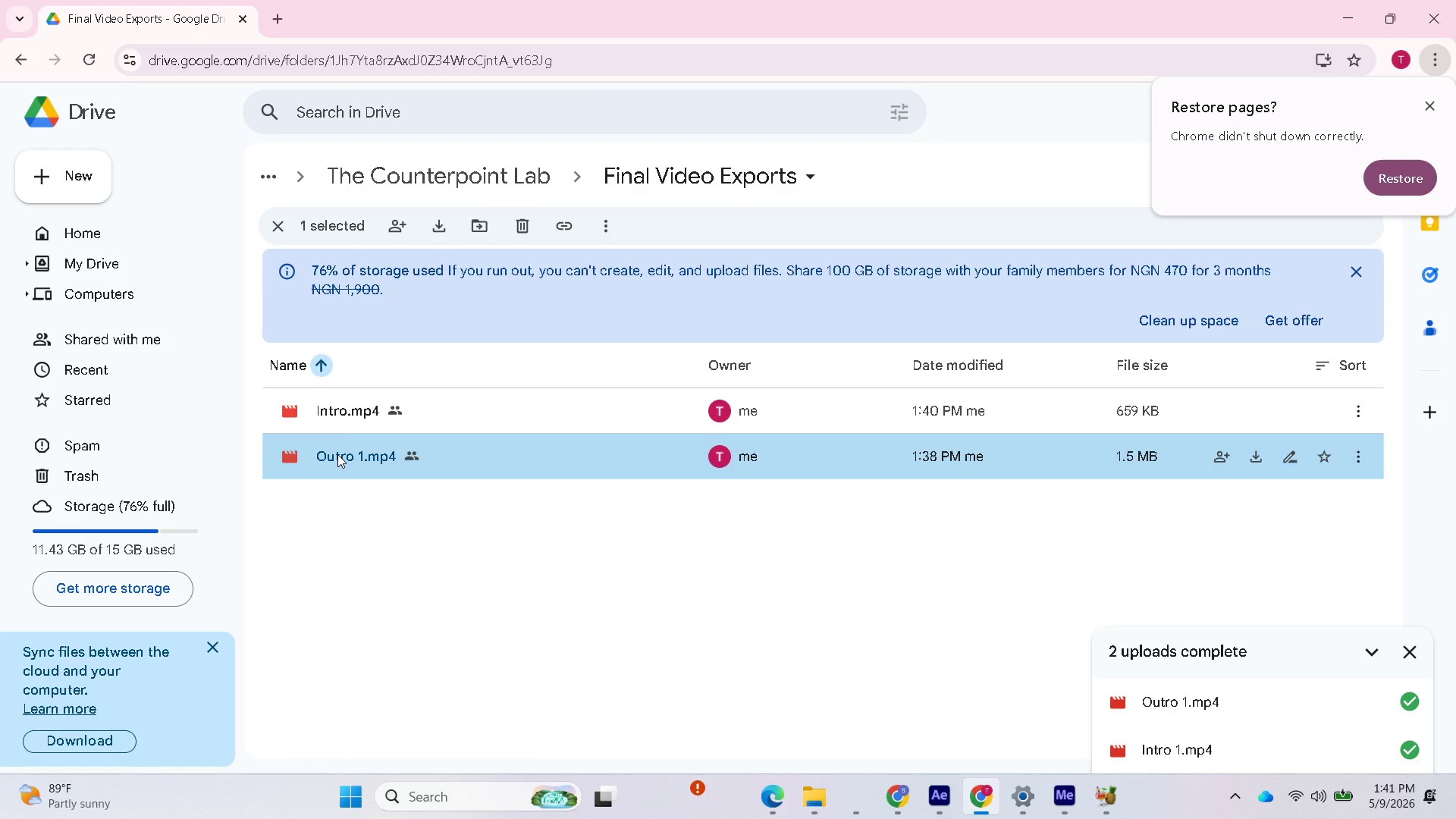 
right_click([337, 454])
 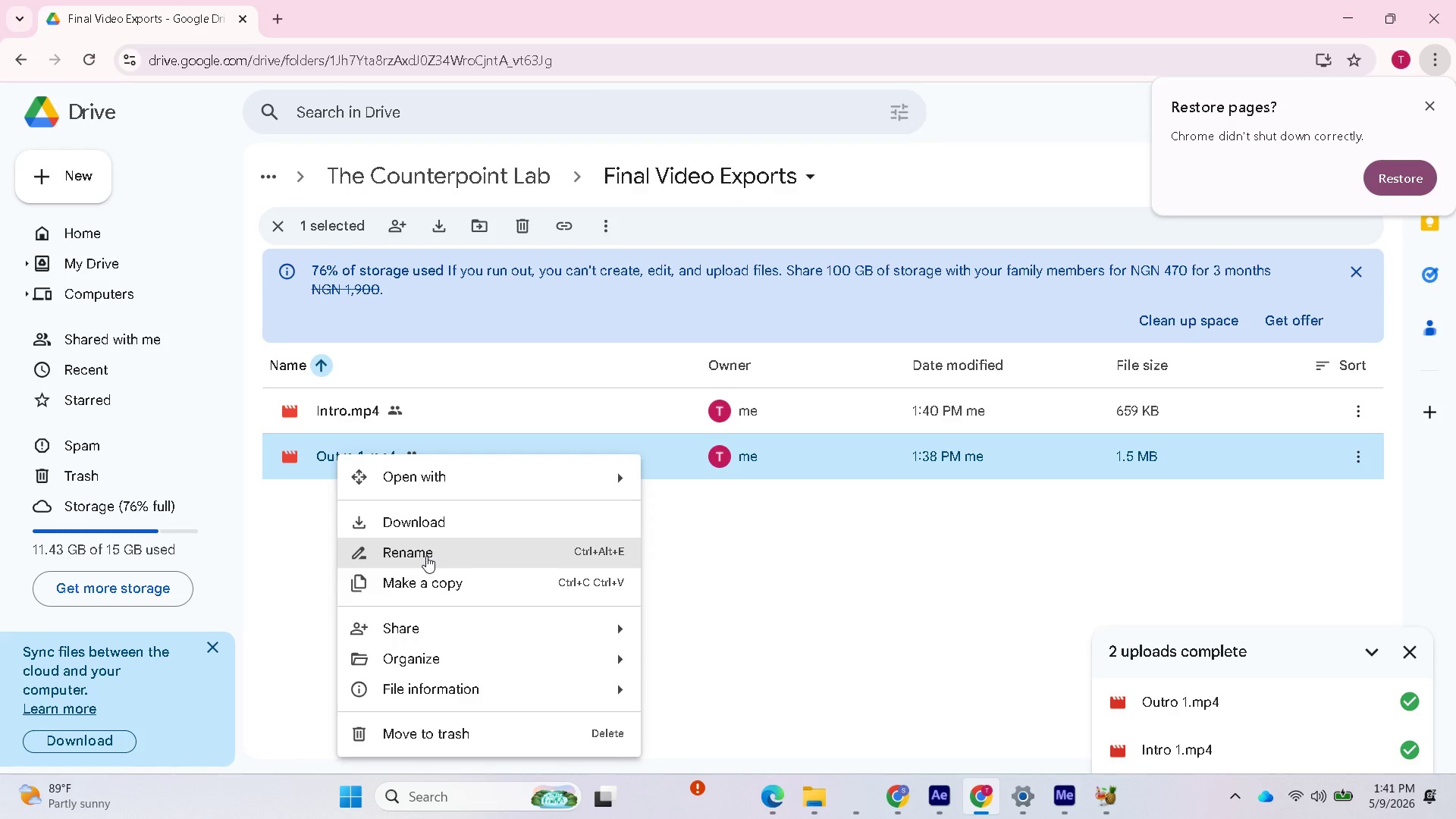 
left_click([426, 556])
 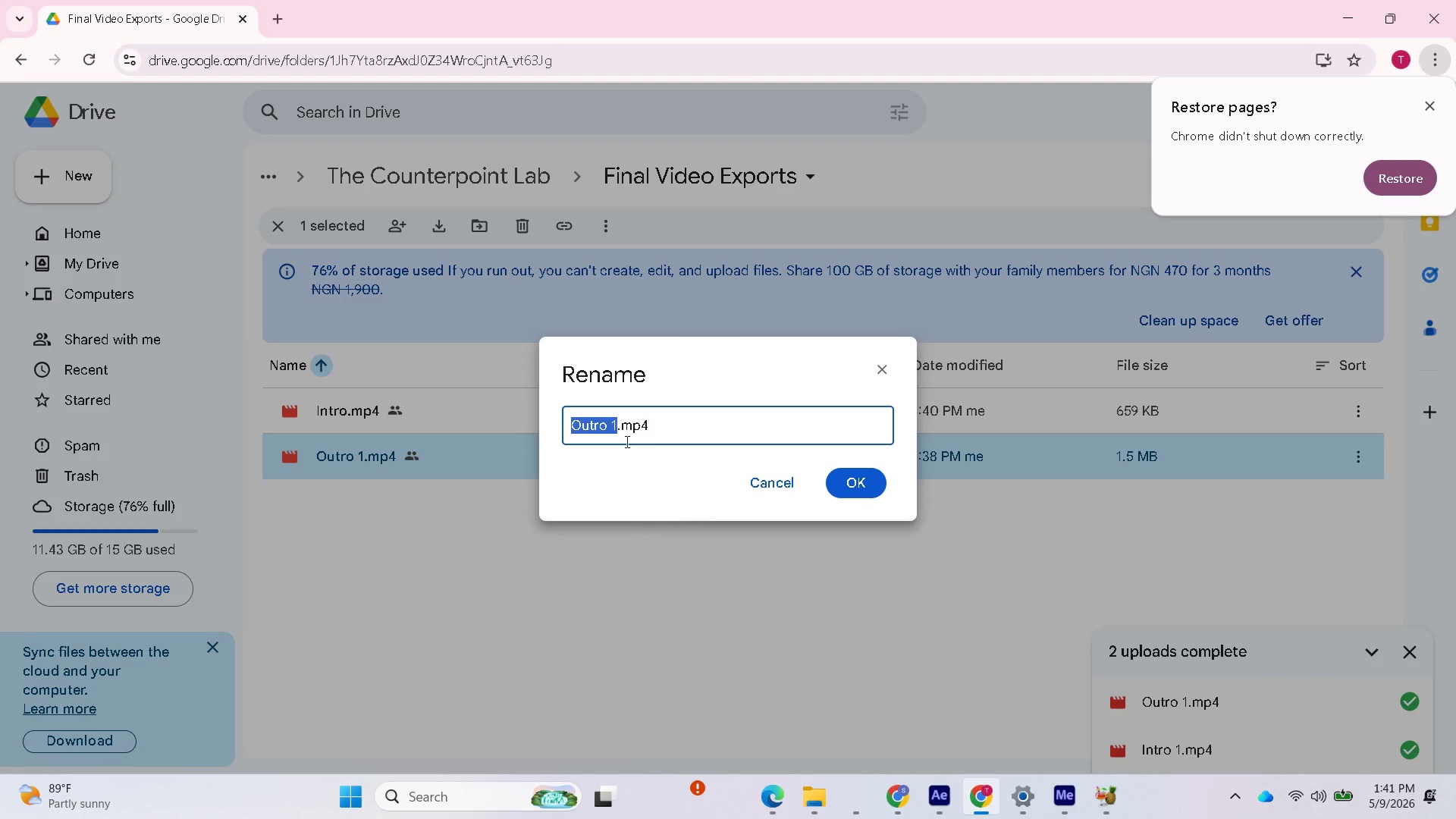 
left_click([615, 432])
 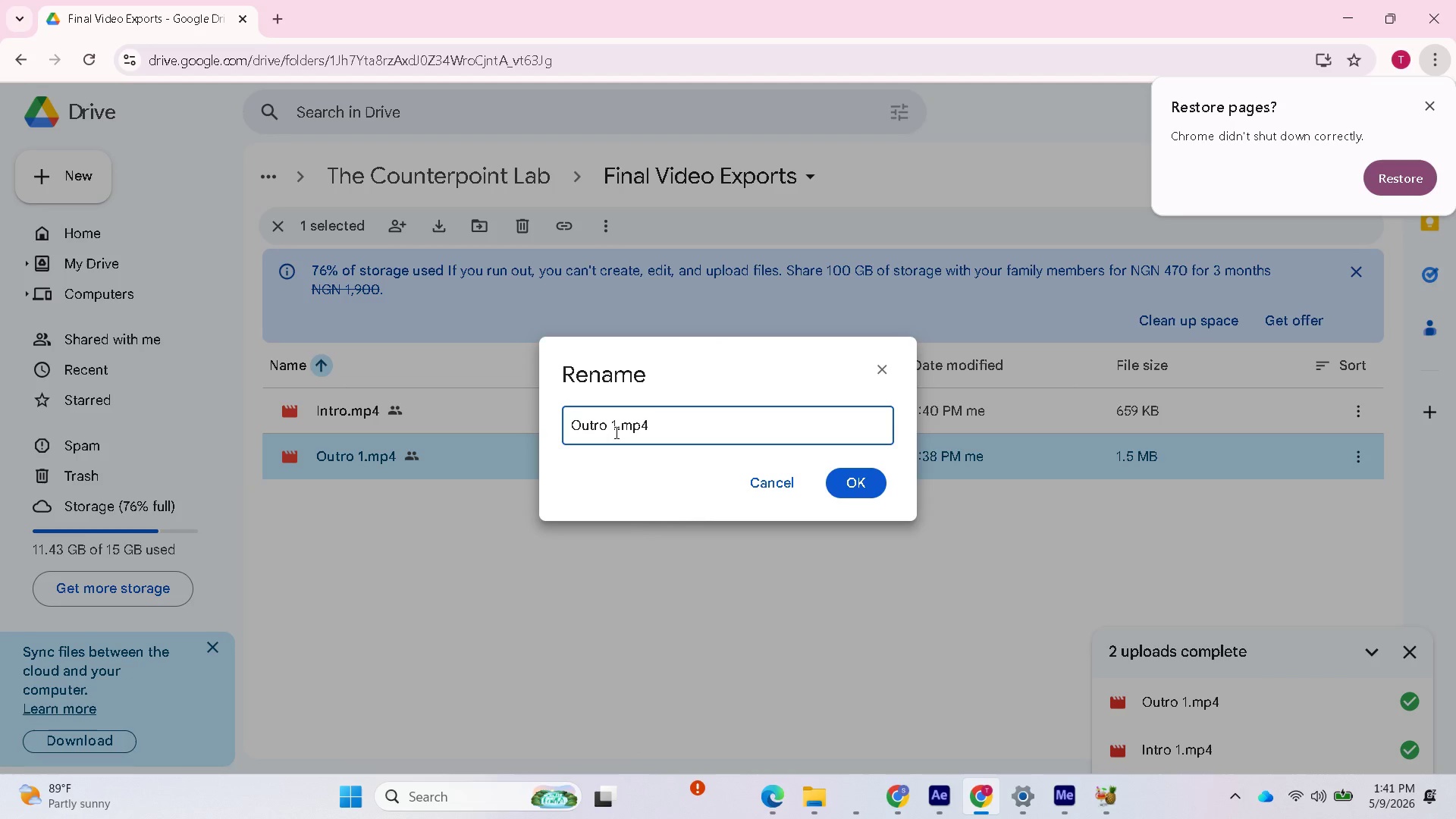 
key(Backspace)
 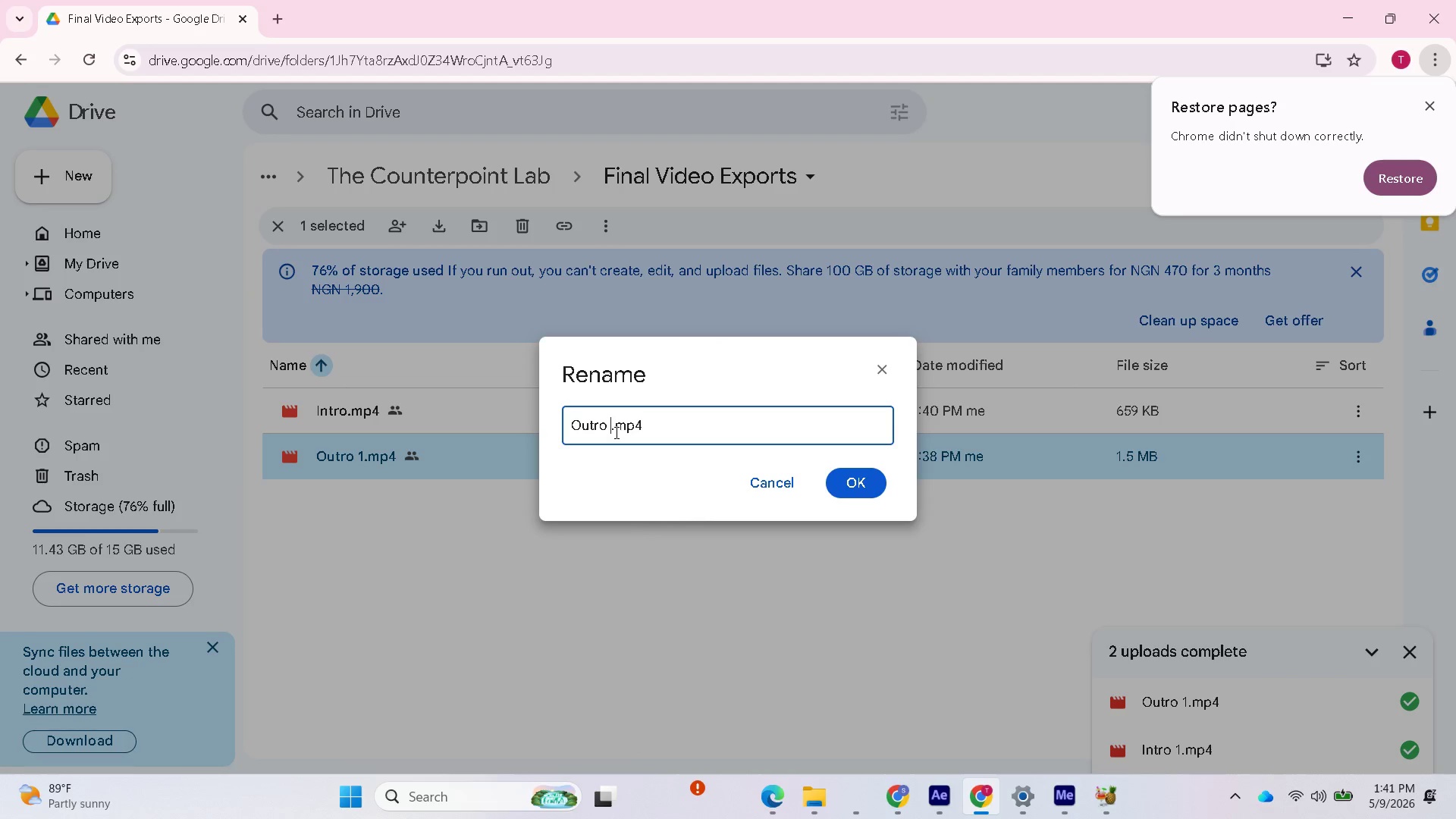 
key(Backspace)
 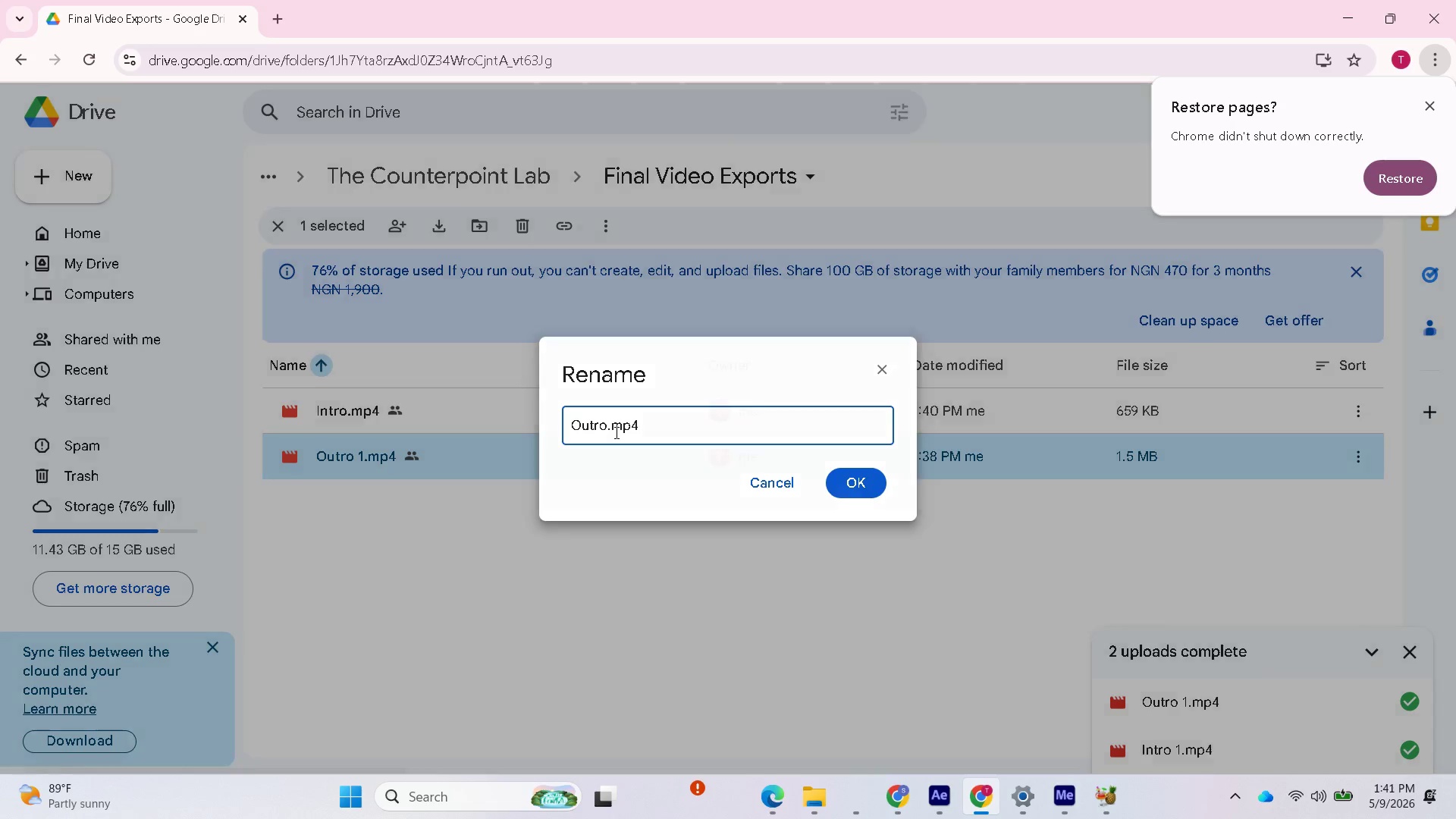 
key(Enter)
 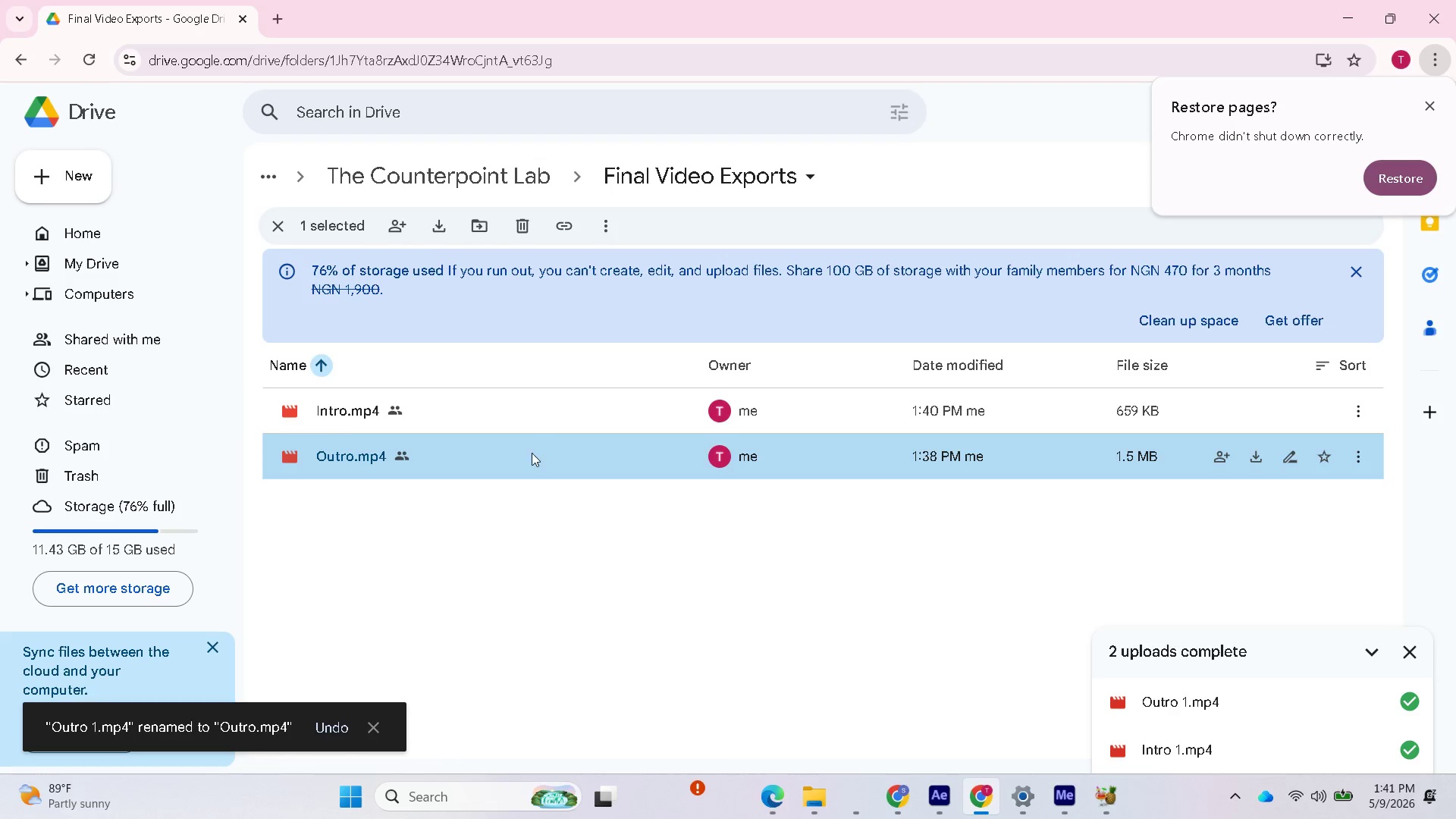 
double_click([519, 456])
 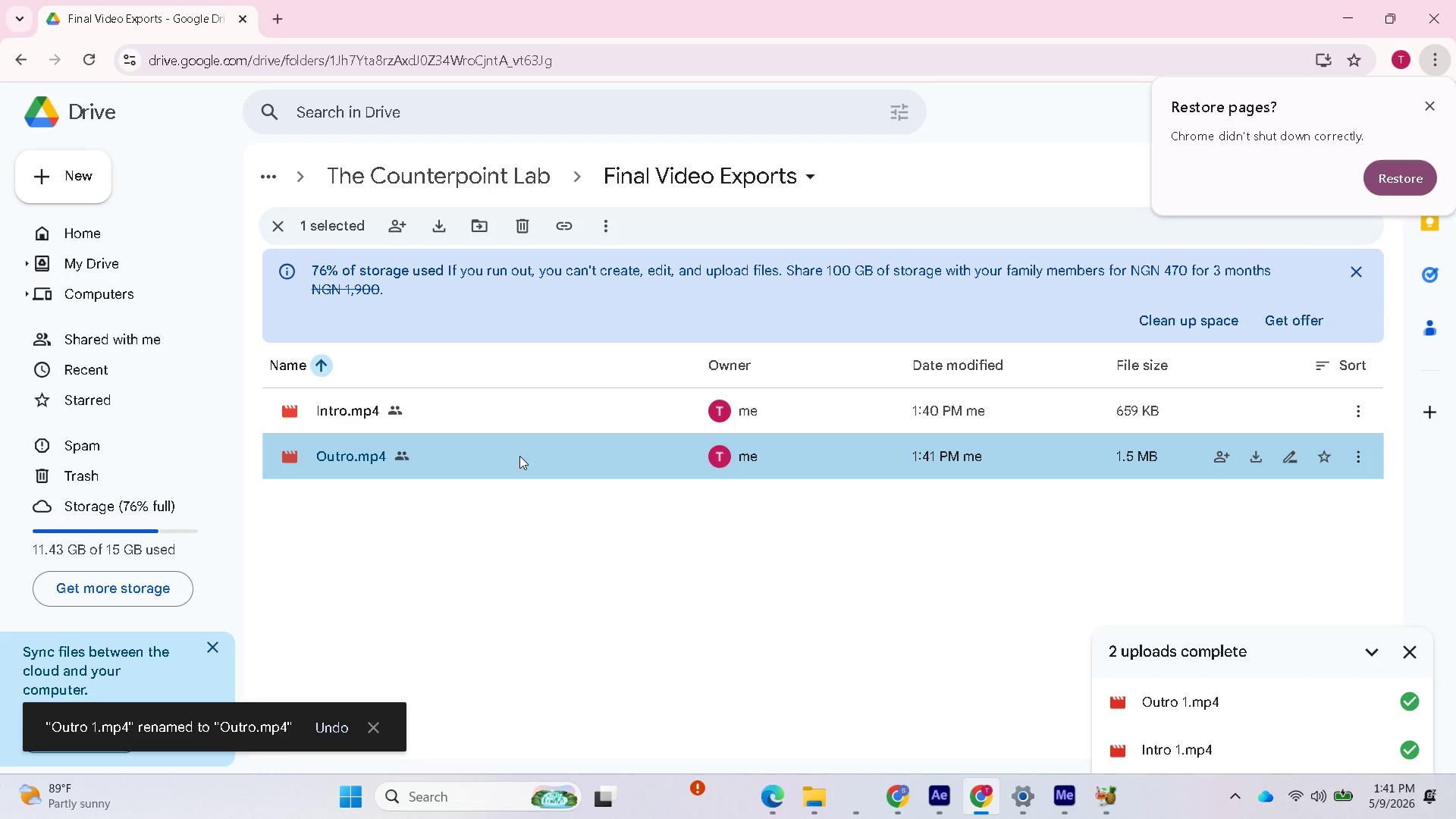 
triple_click([519, 456])
 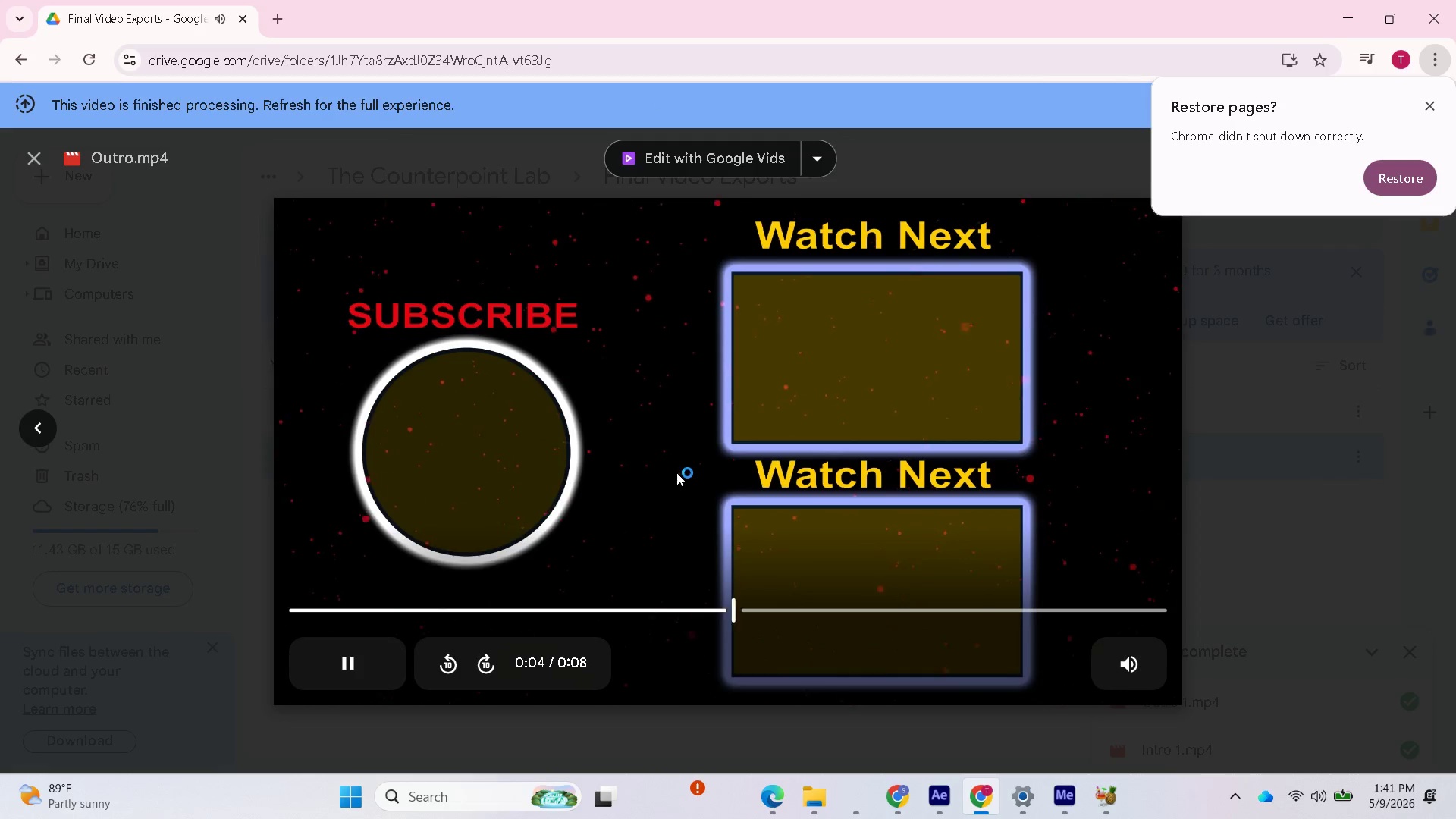 
wait(10.12)
 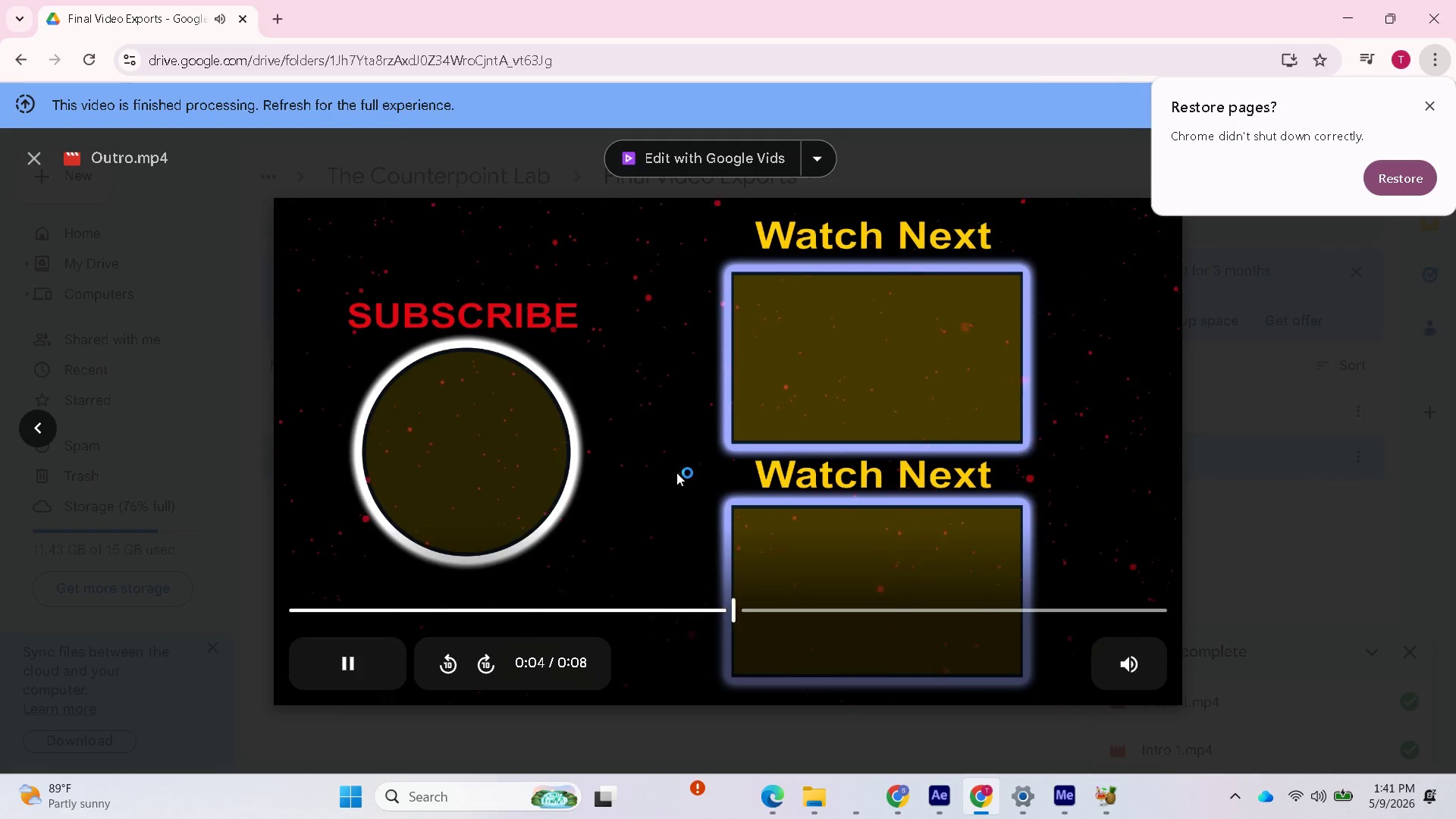 
left_click([330, 654])
 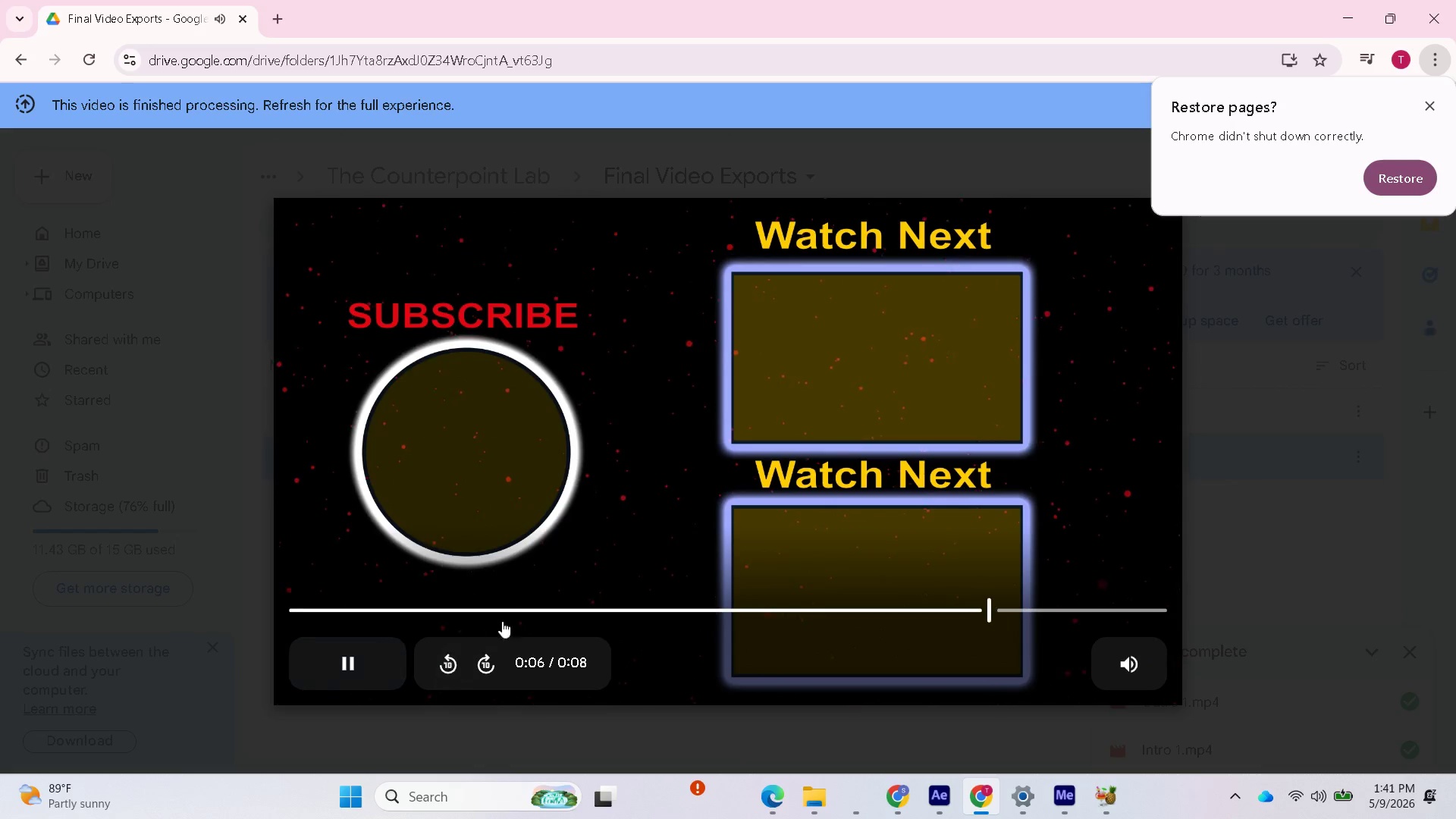 
wait(11.75)
 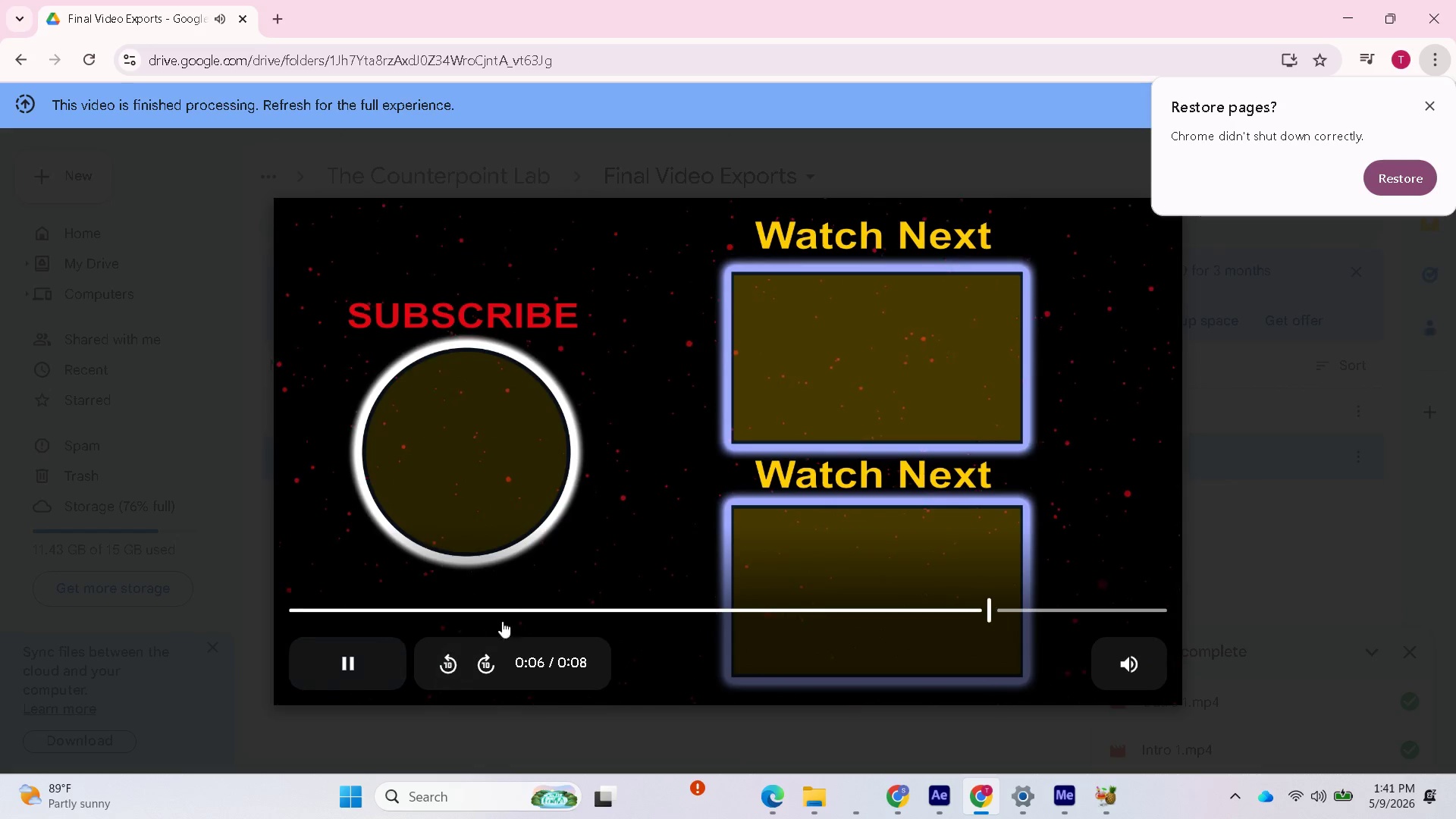 
left_click([20, 162])
 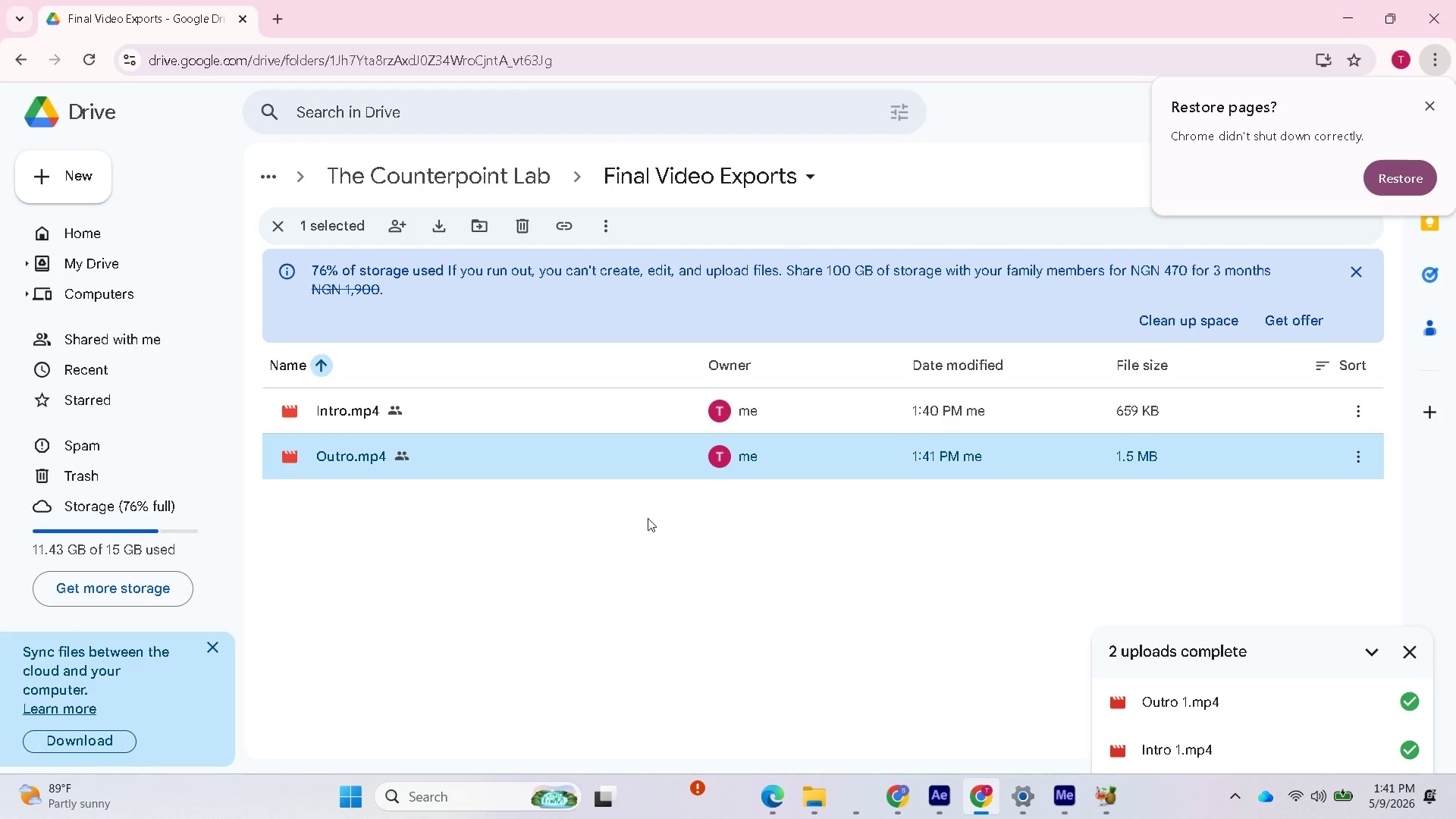 
wait(13.45)
 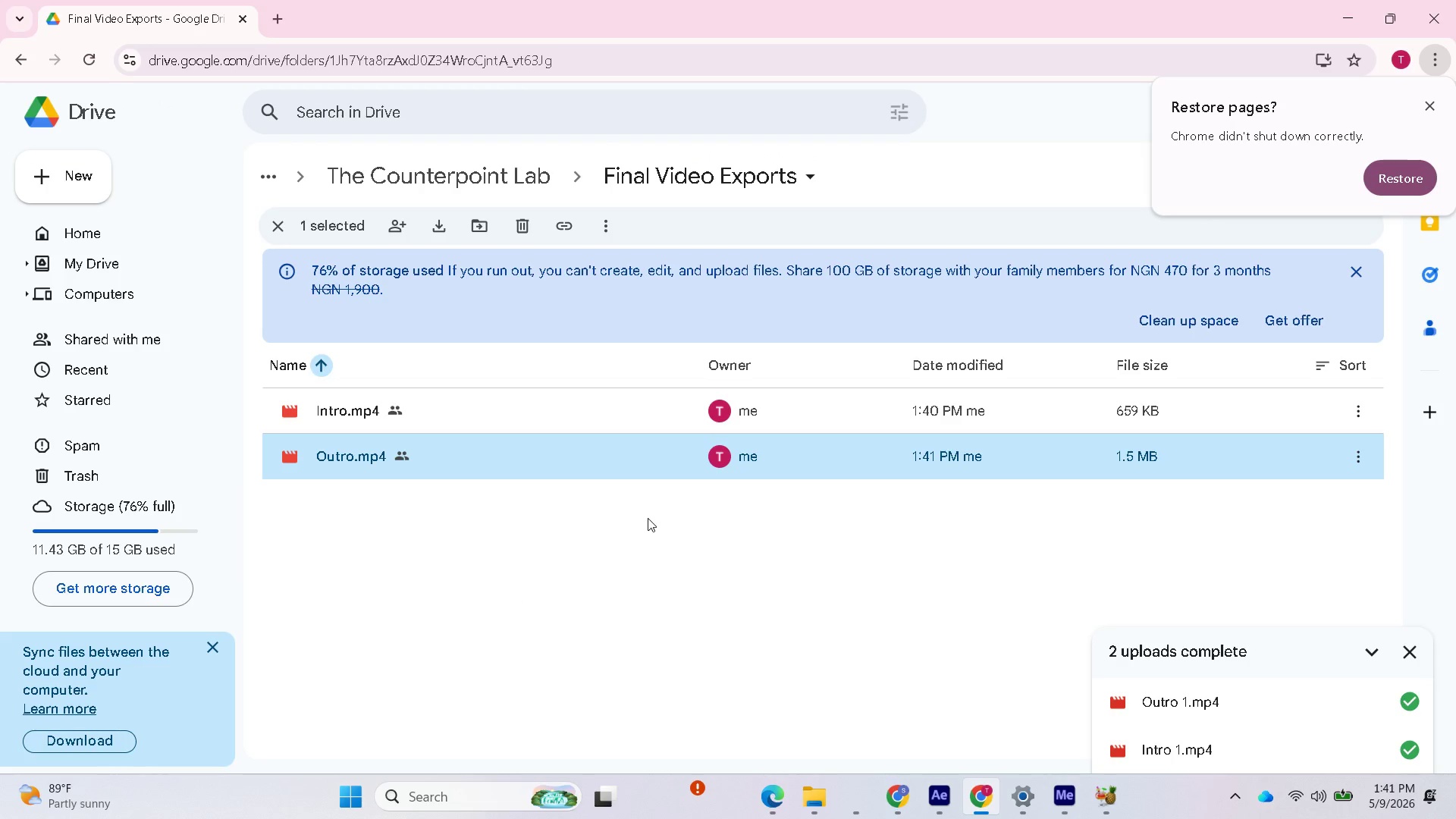 
left_click([469, 176])
 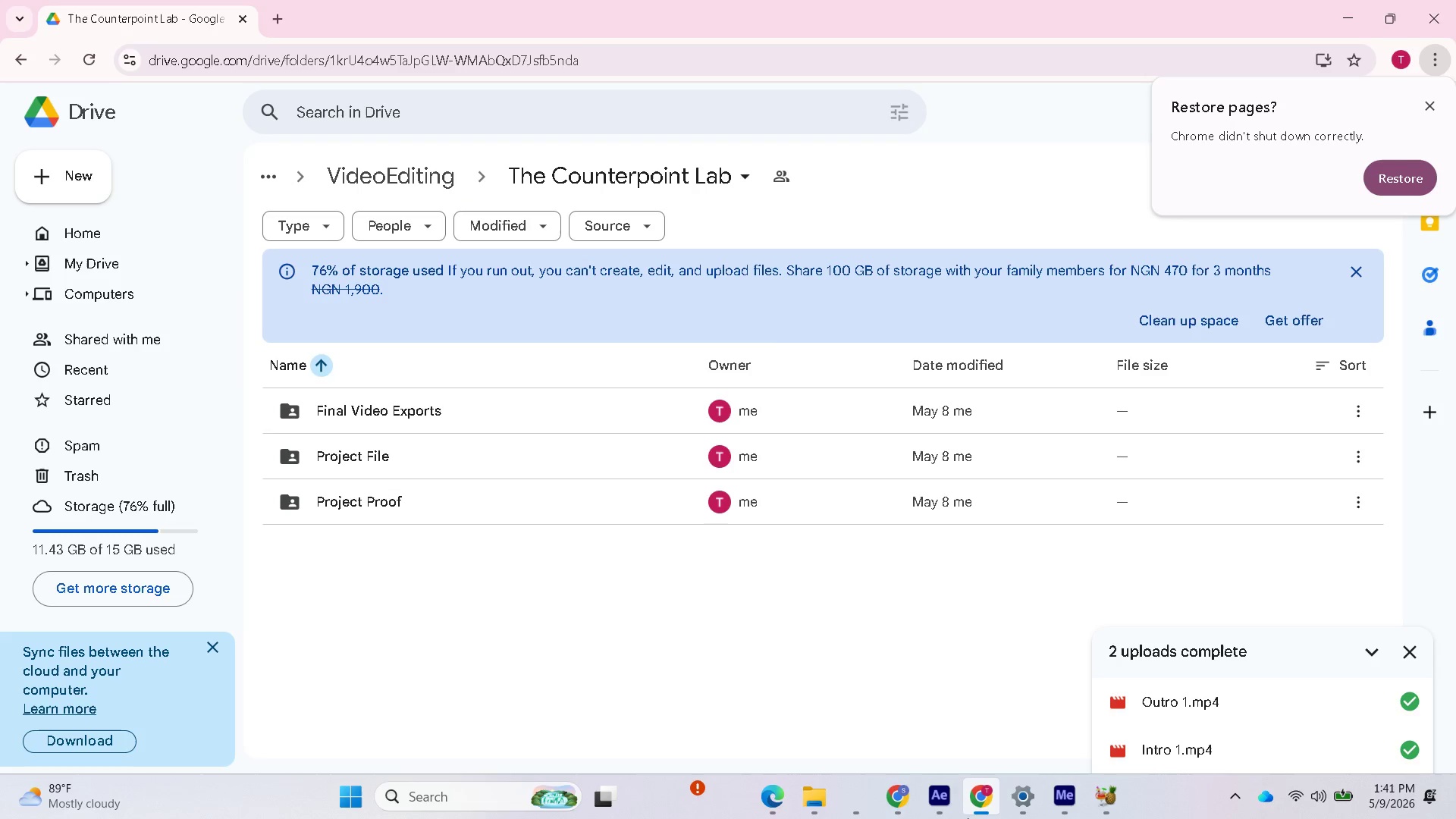 
left_click([864, 792])